 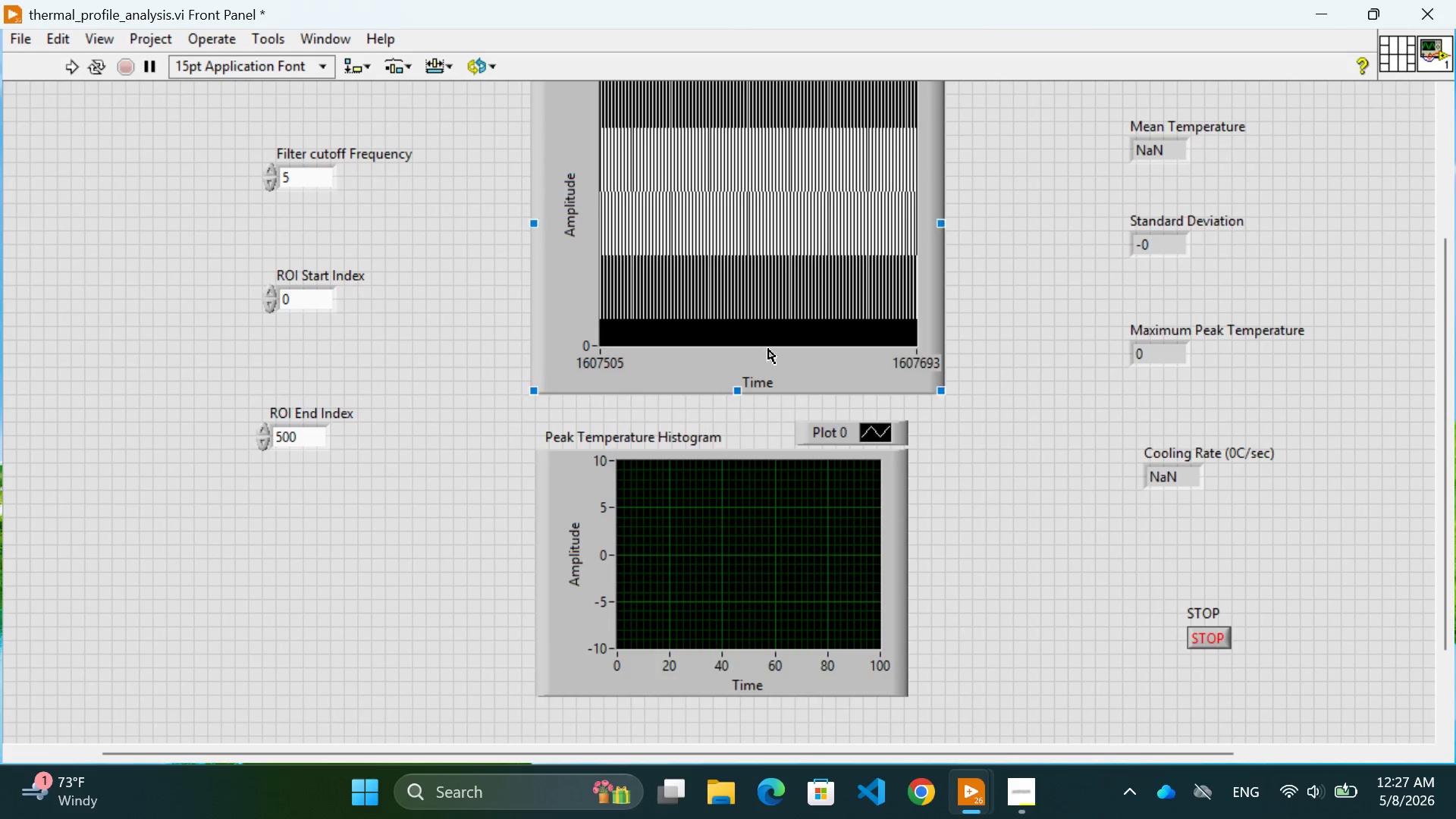 
scroll: coordinate [723, 303], scroll_direction: none, amount: 0.0
 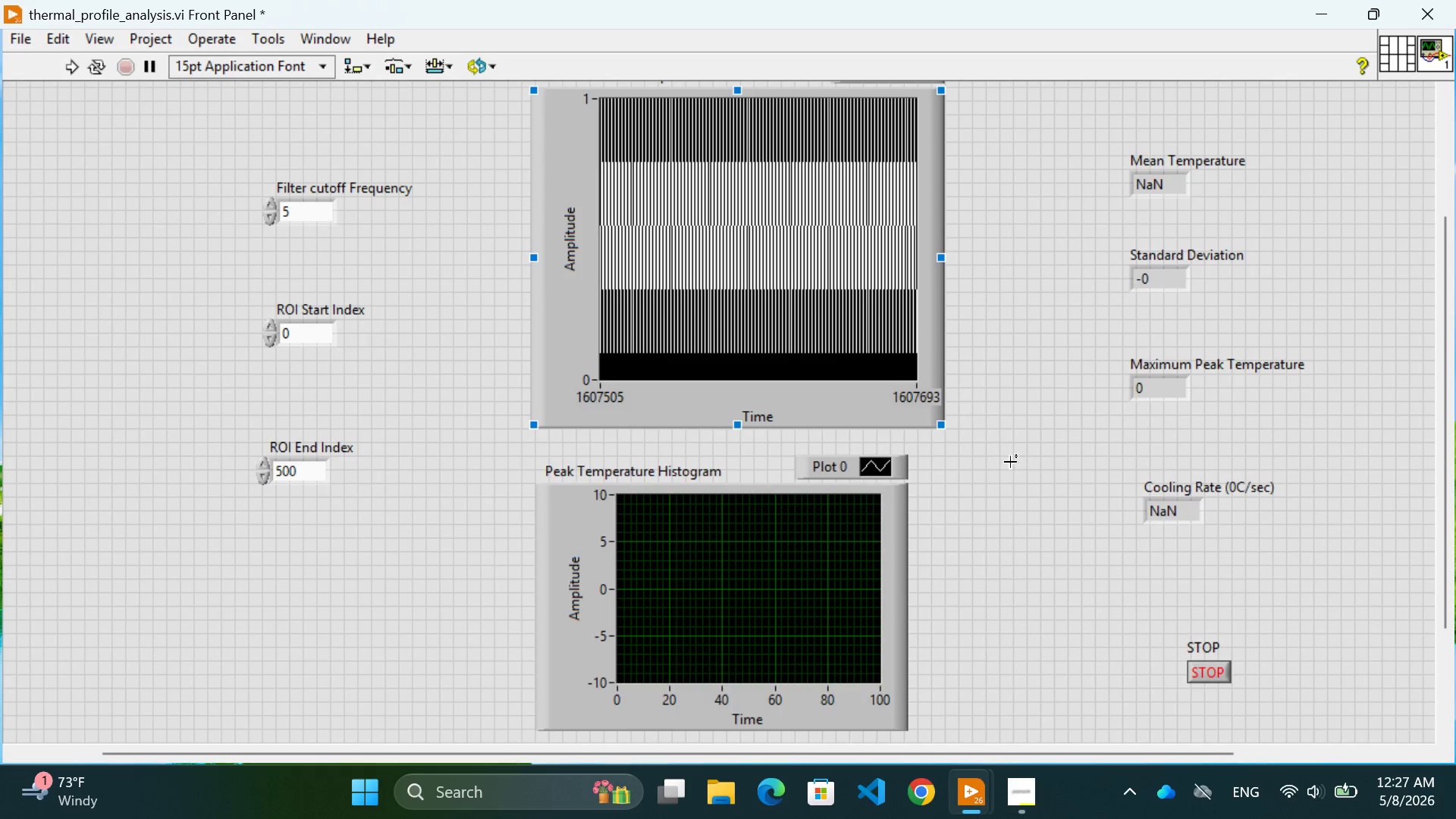 
left_click([1057, 491])
 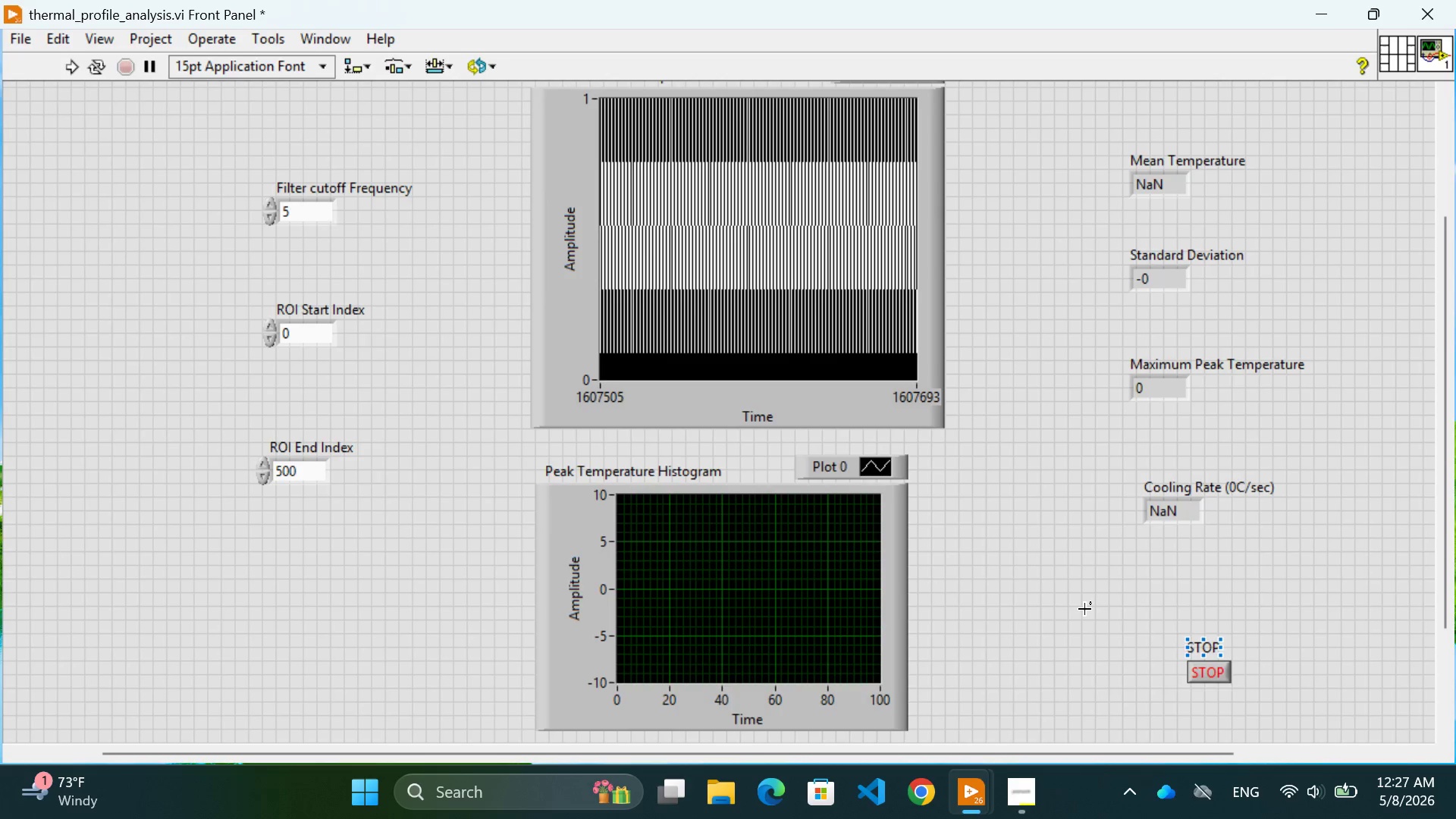 
left_click([1080, 607])
 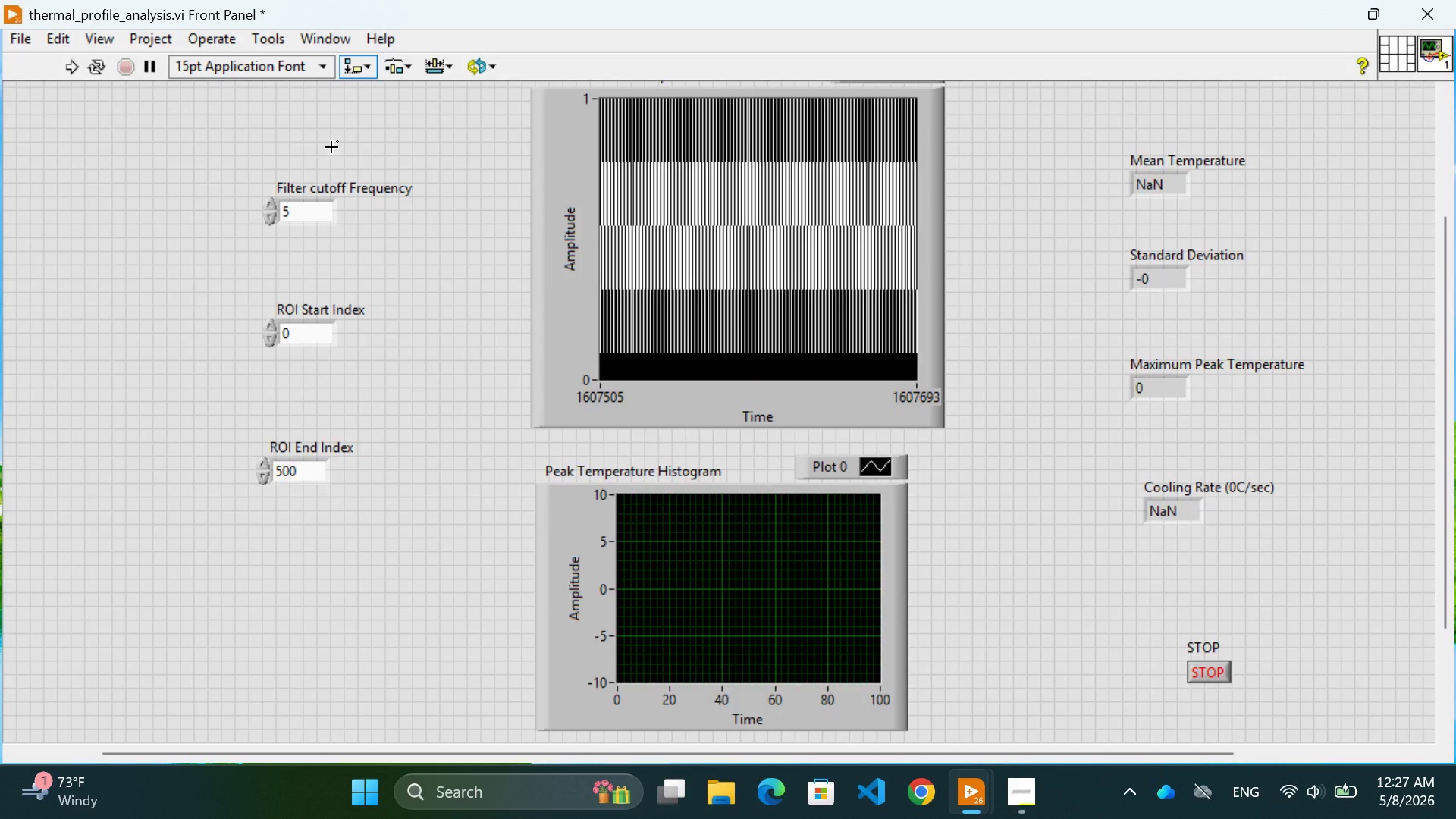 
left_click([378, 530])
 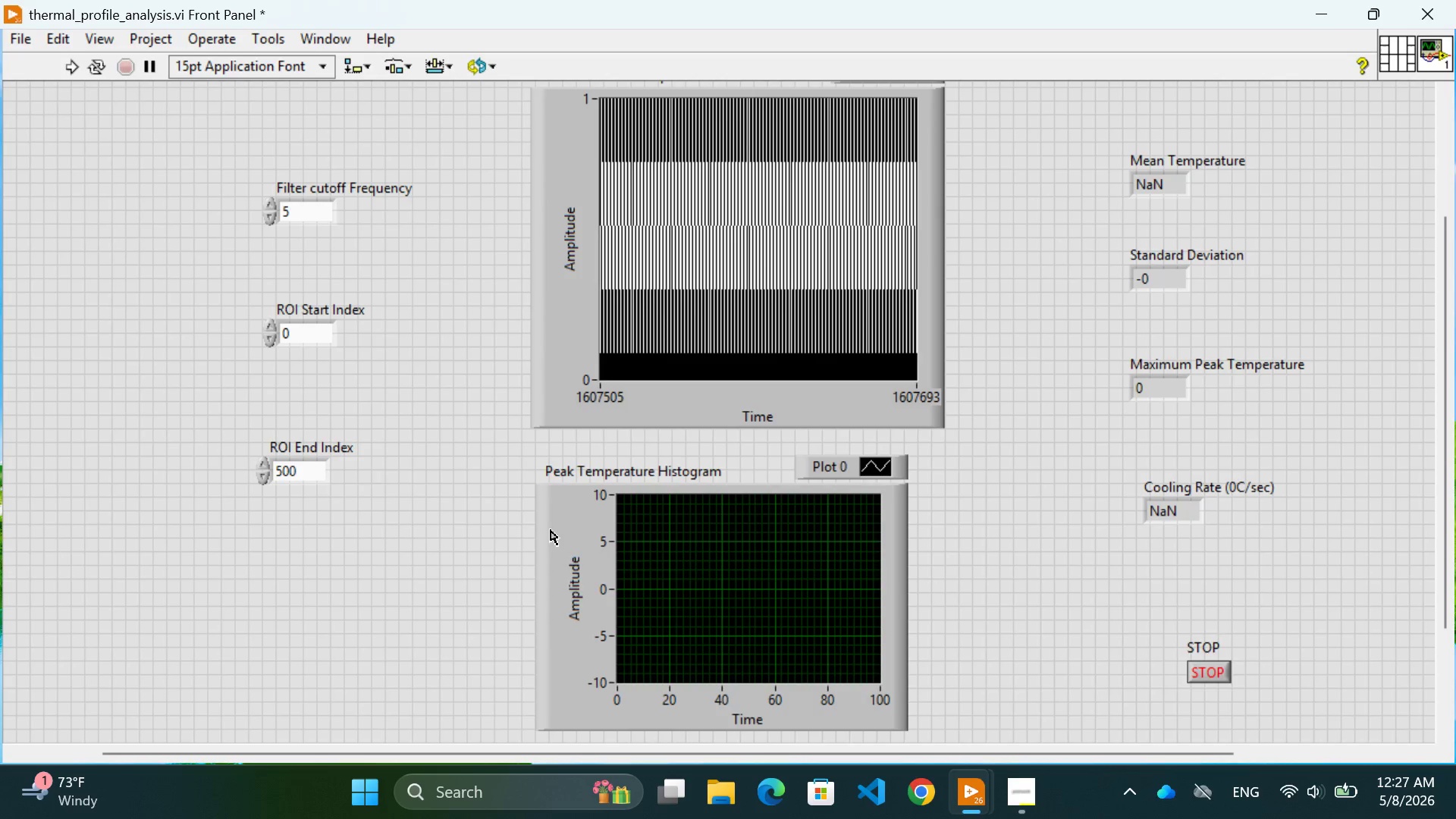 
left_click([1053, 584])
 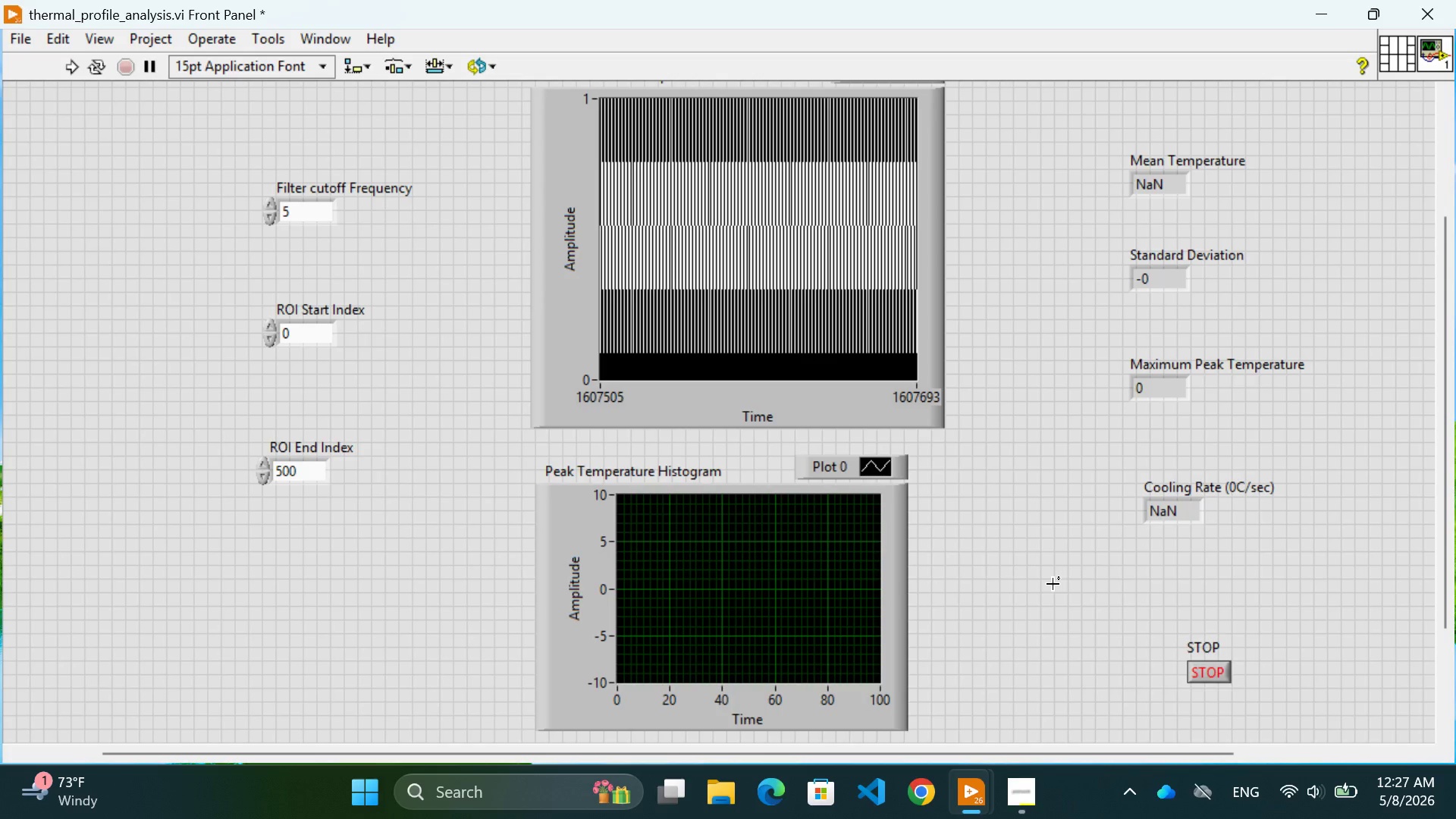 
wait(13.42)
 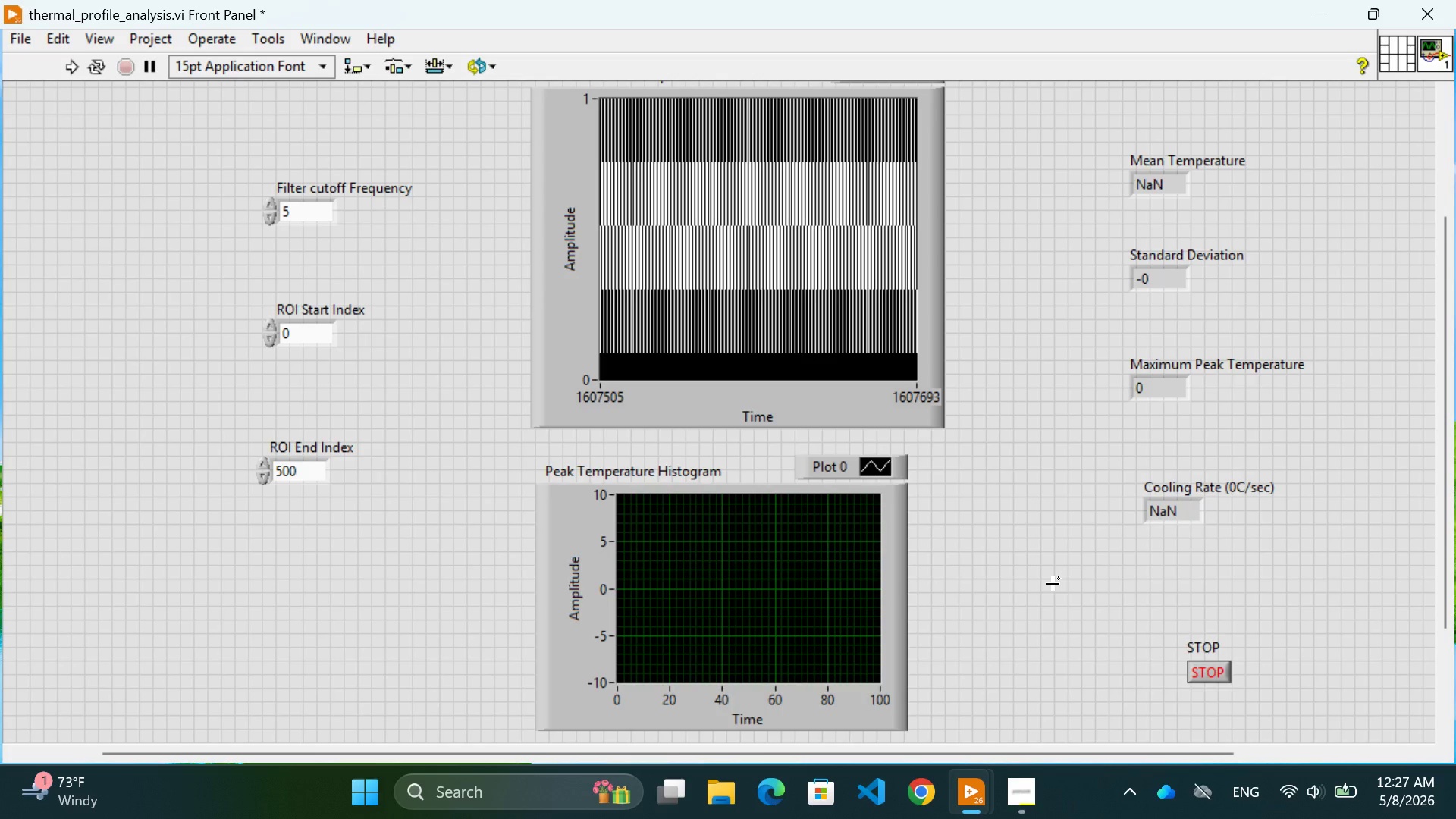 
left_click([1053, 584])